 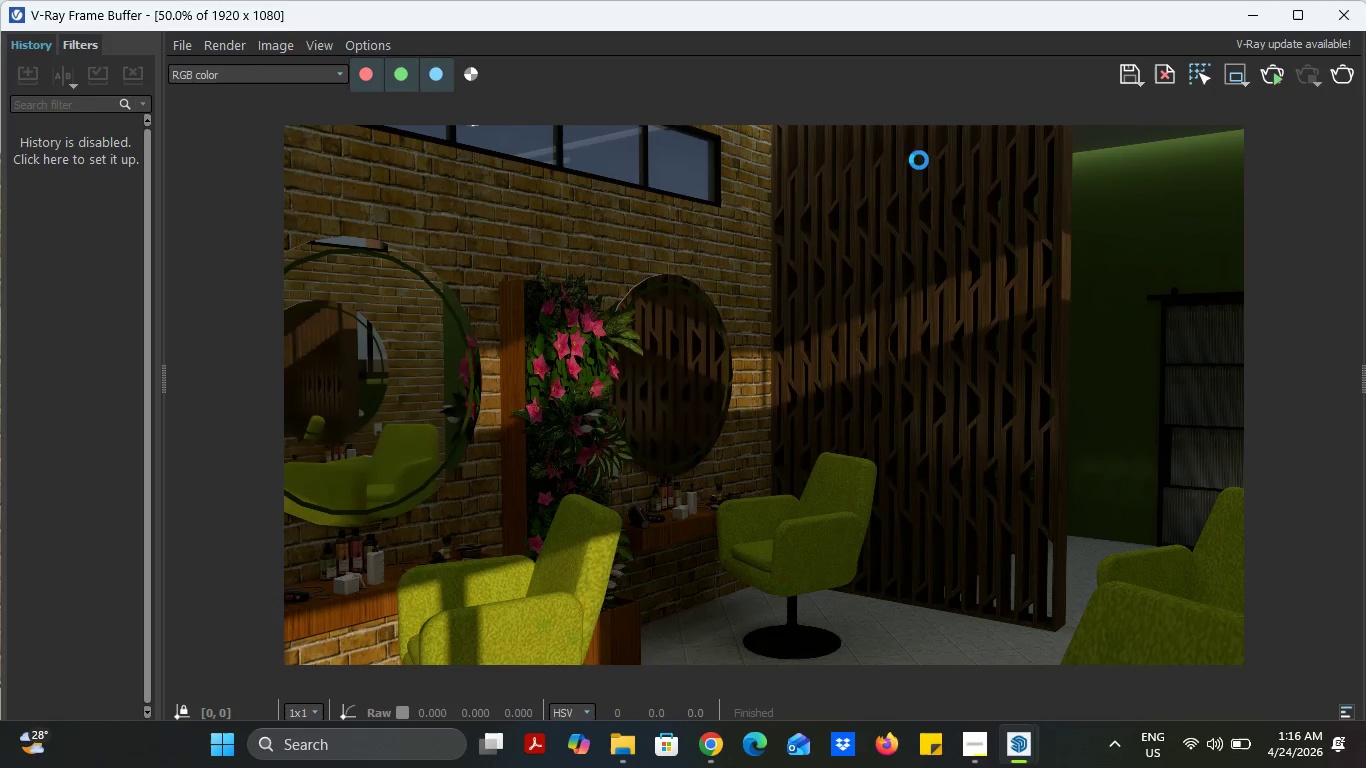 
type(Eye Level pers)
key(Backspace)
key(Backspace)
key(Backspace)
key(Backspace)
type(Peer)
key(Backspace)
key(Backspace)
type(rspective)
 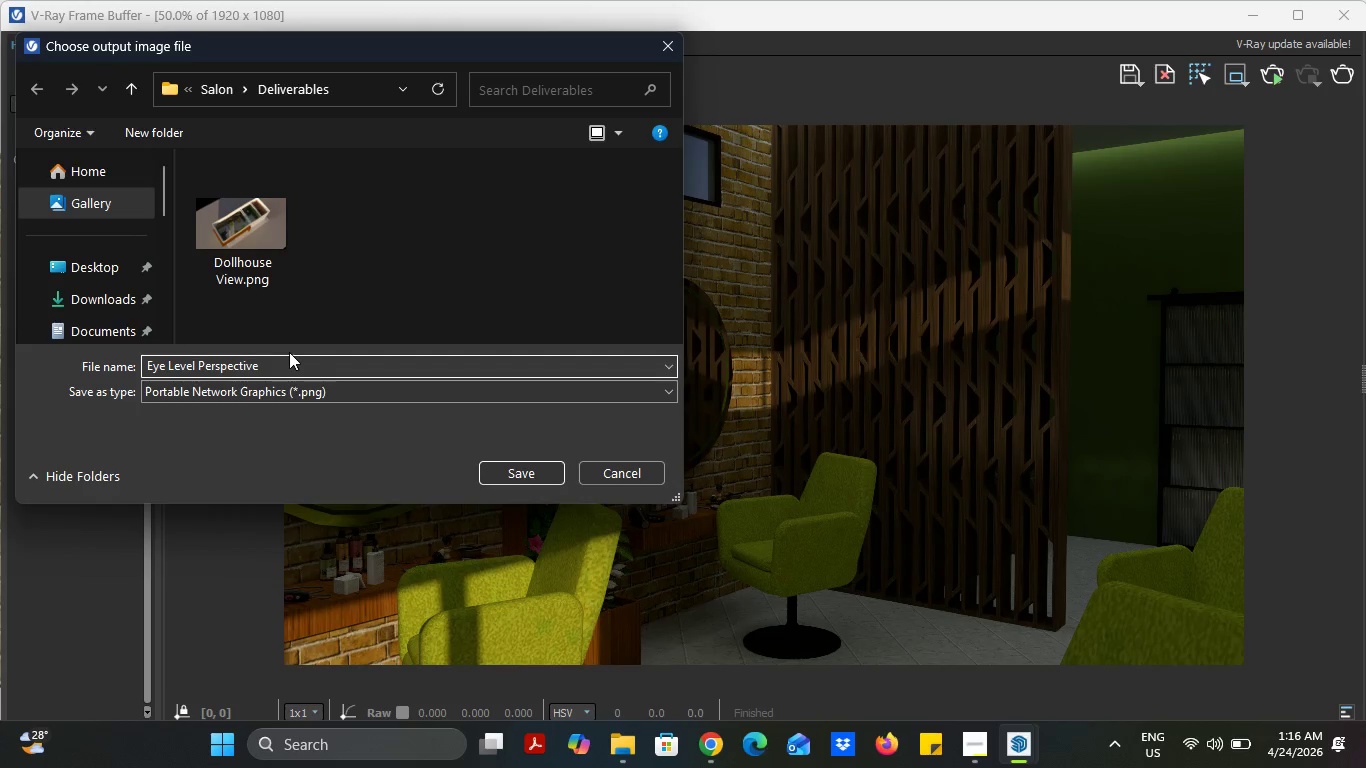 
key(Enter)
 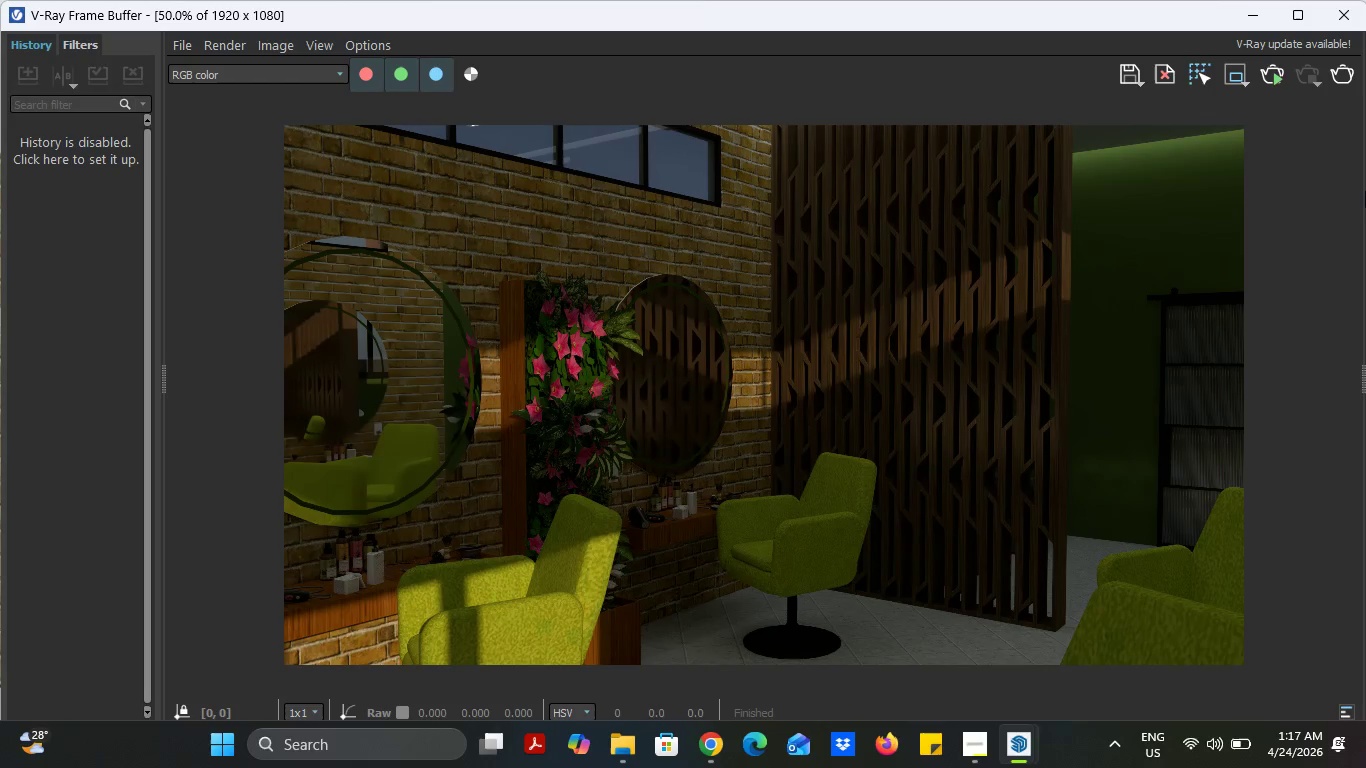 
wait(13.22)
 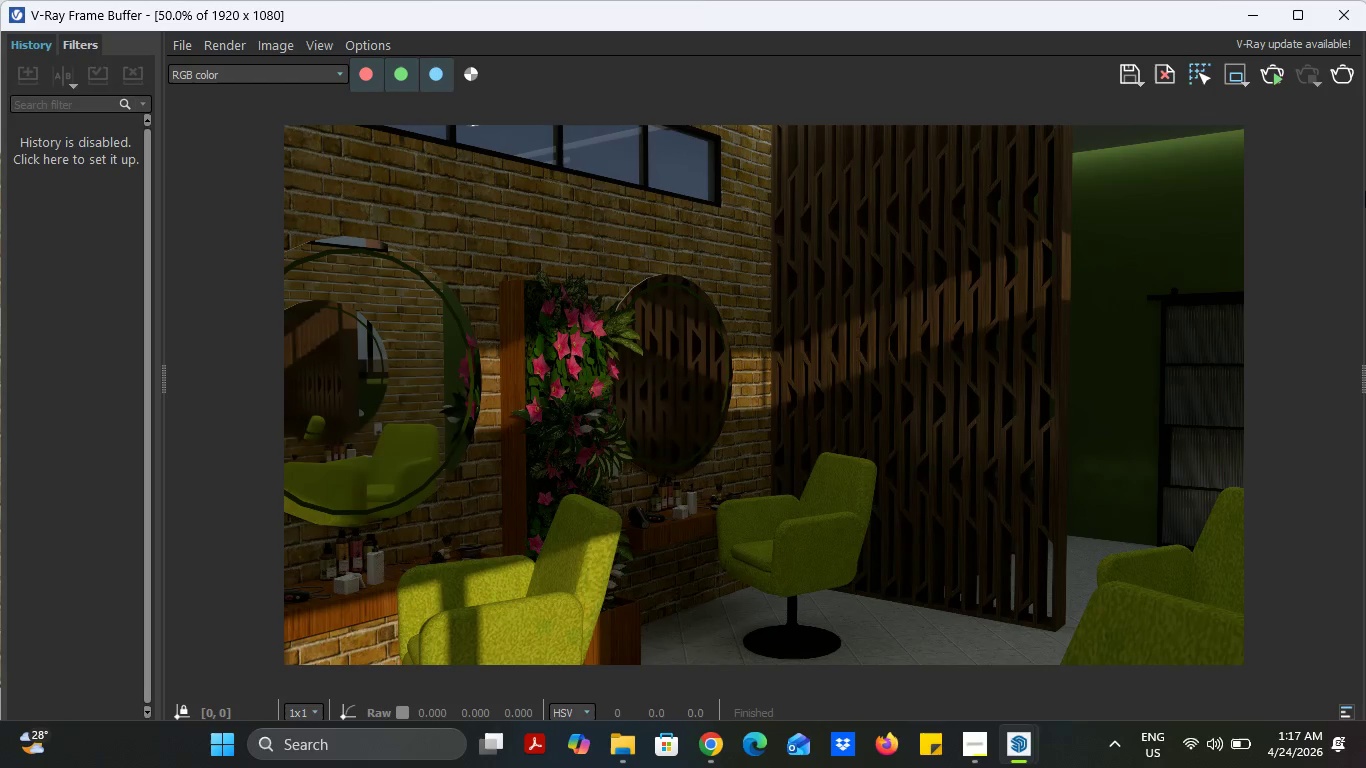 
left_click([1258, 6])
 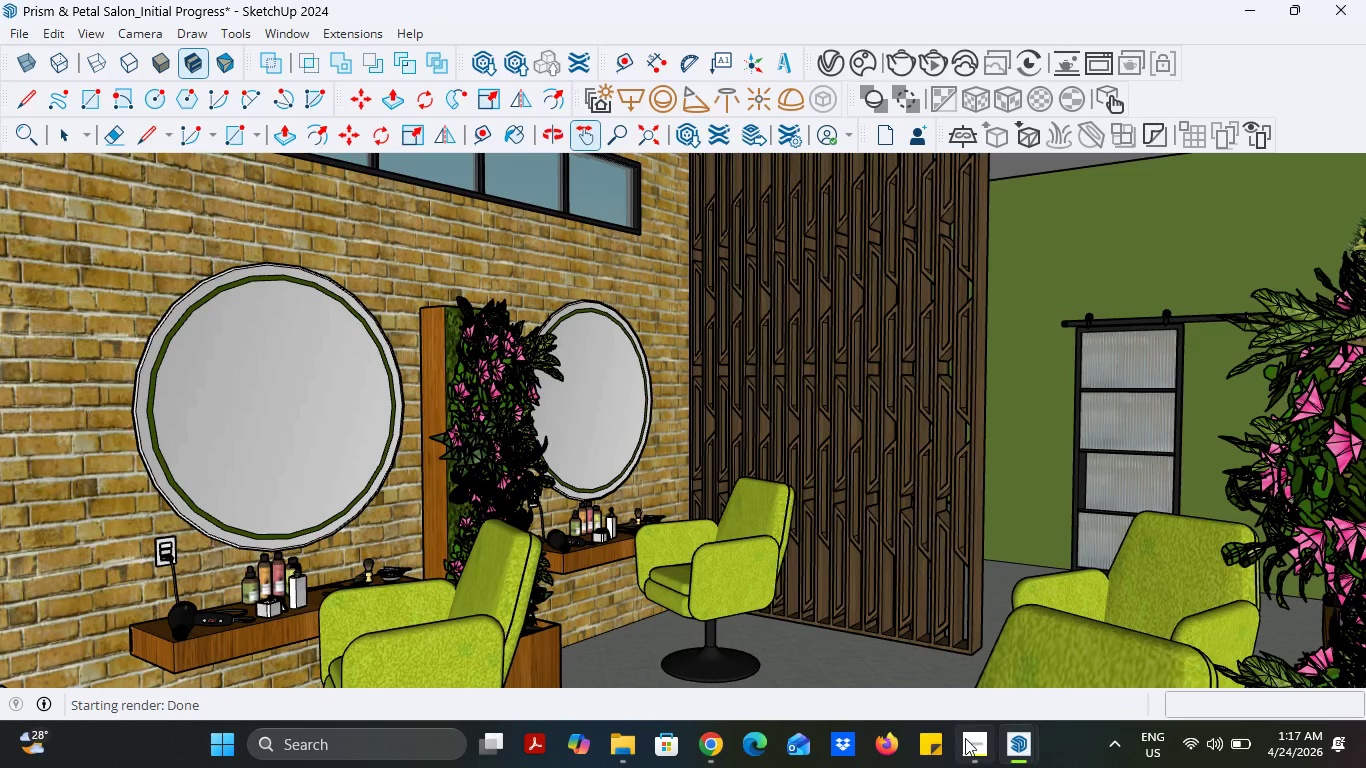 
left_click([973, 743])